 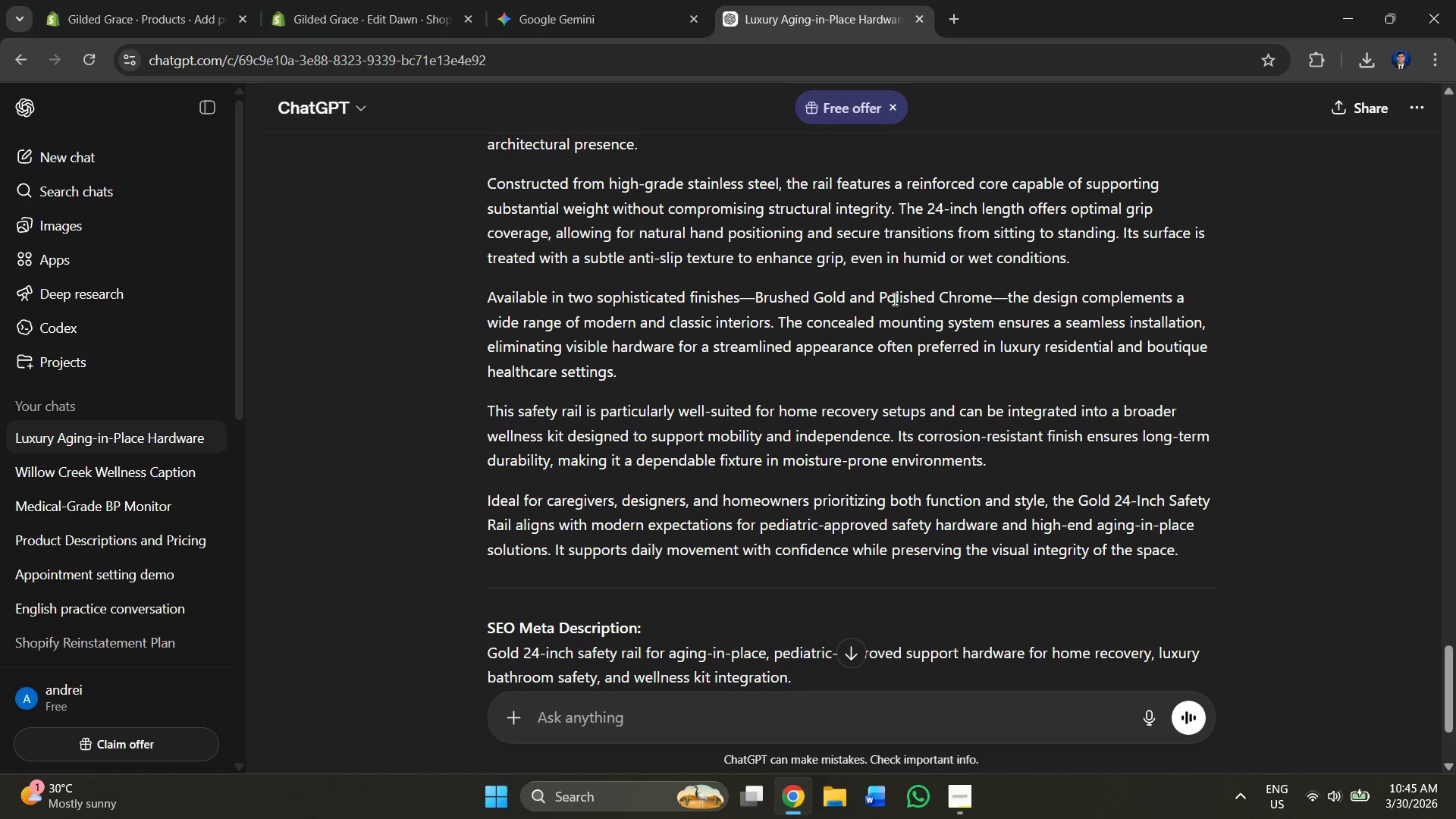 
left_click_drag(start_coordinate=[880, 299], to_coordinate=[990, 302])
 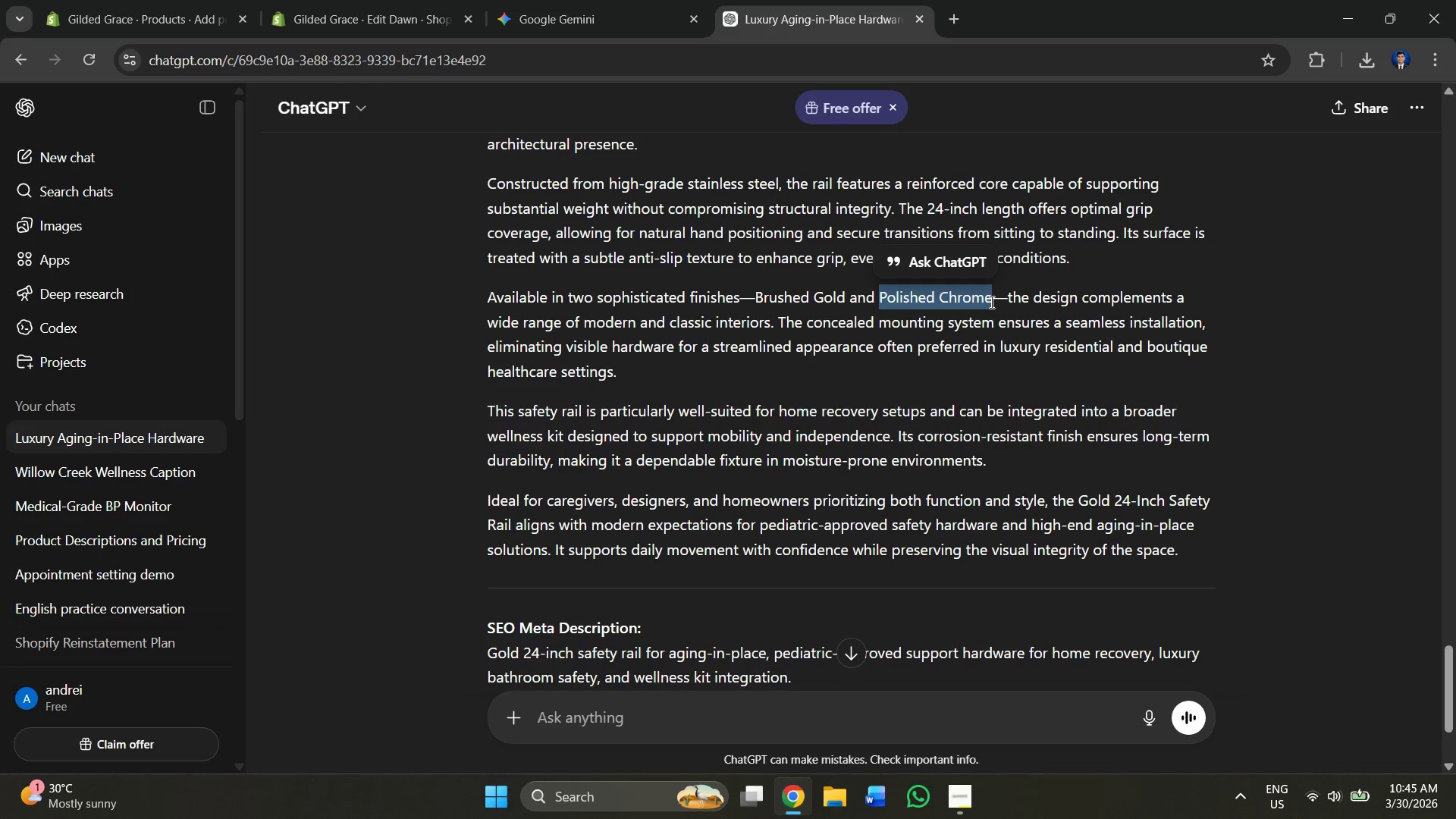 
key(Control+C)
 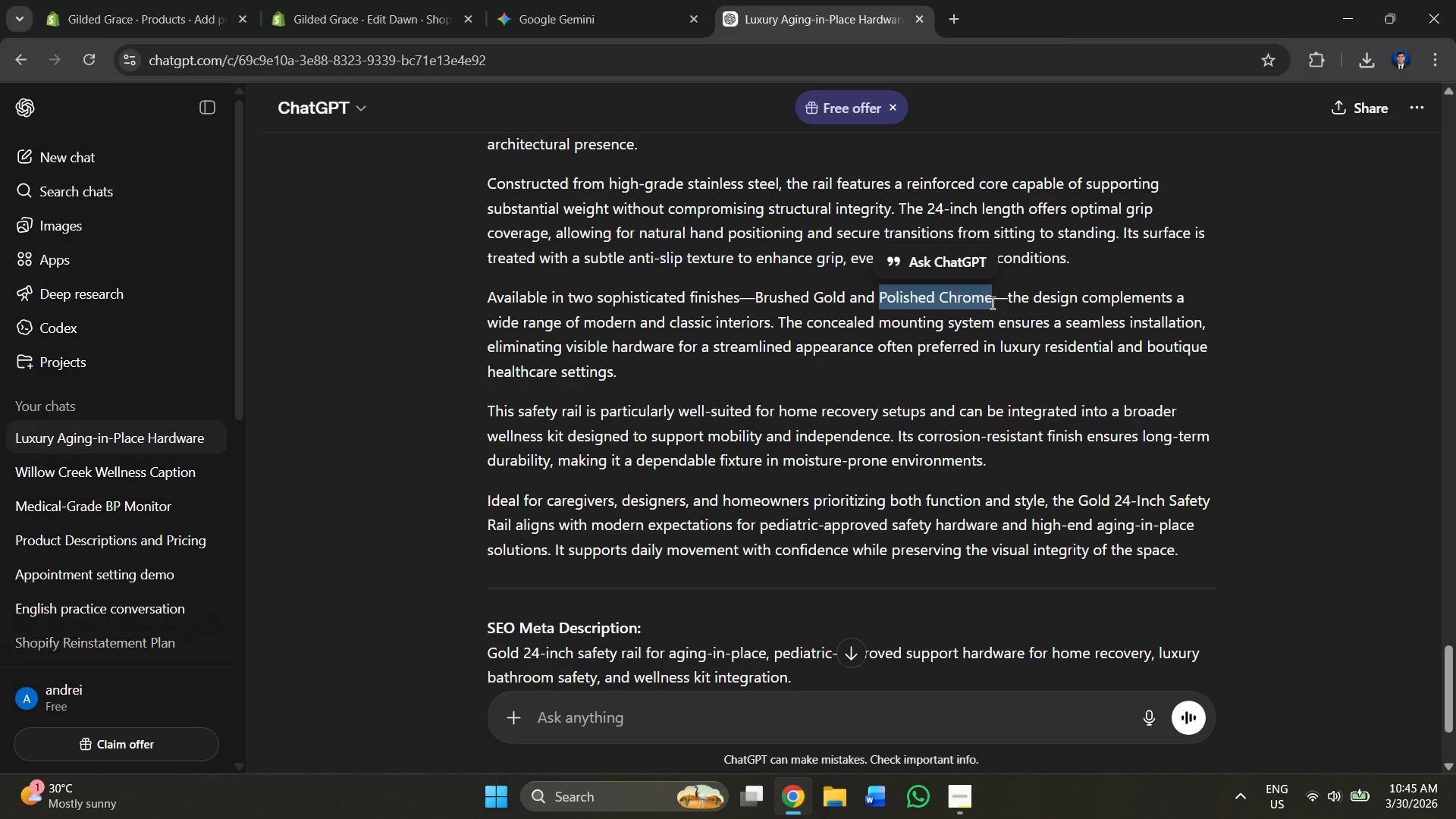 
key(Alt+AltLeft)
 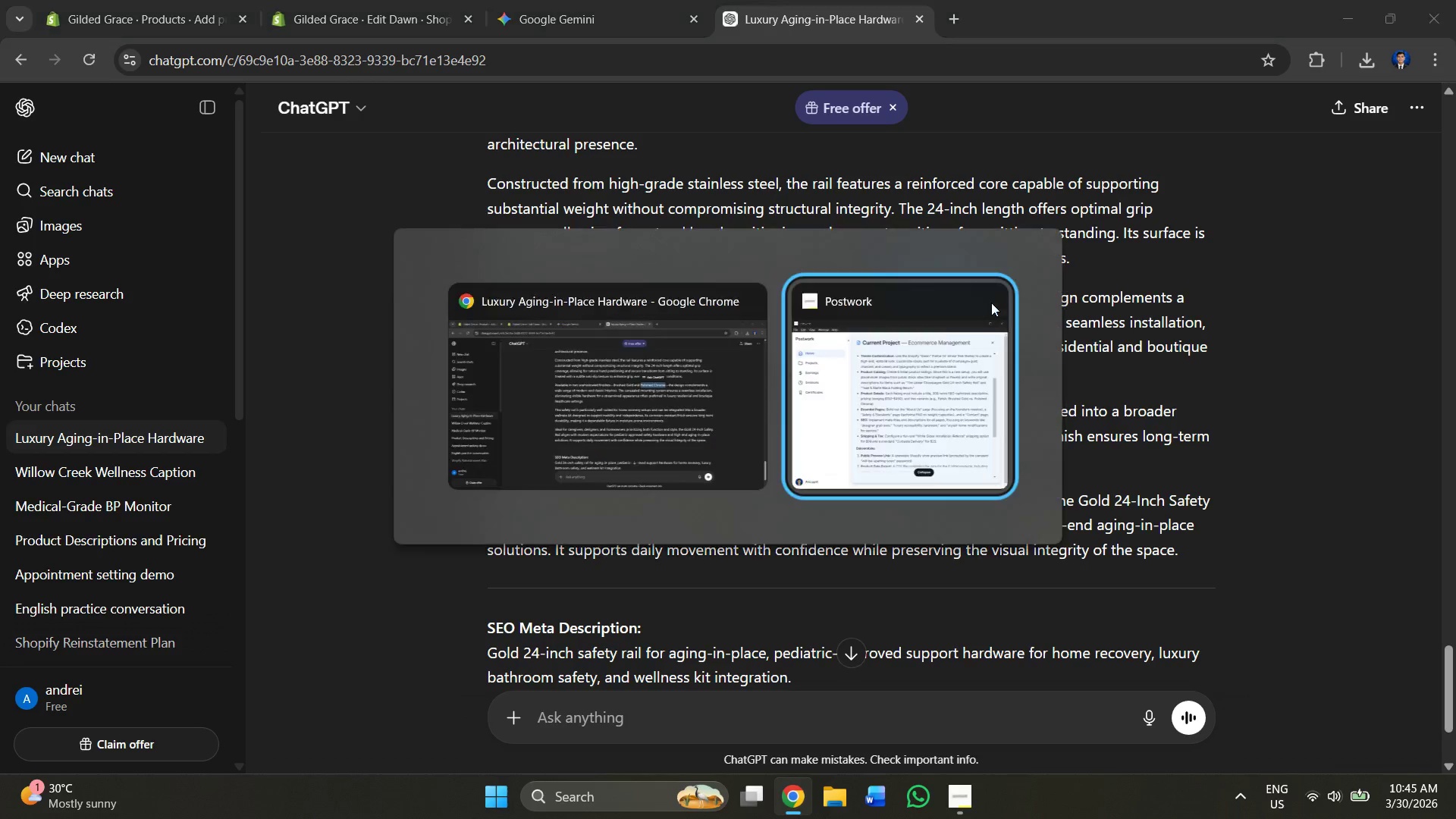 
key(Alt+Tab)